 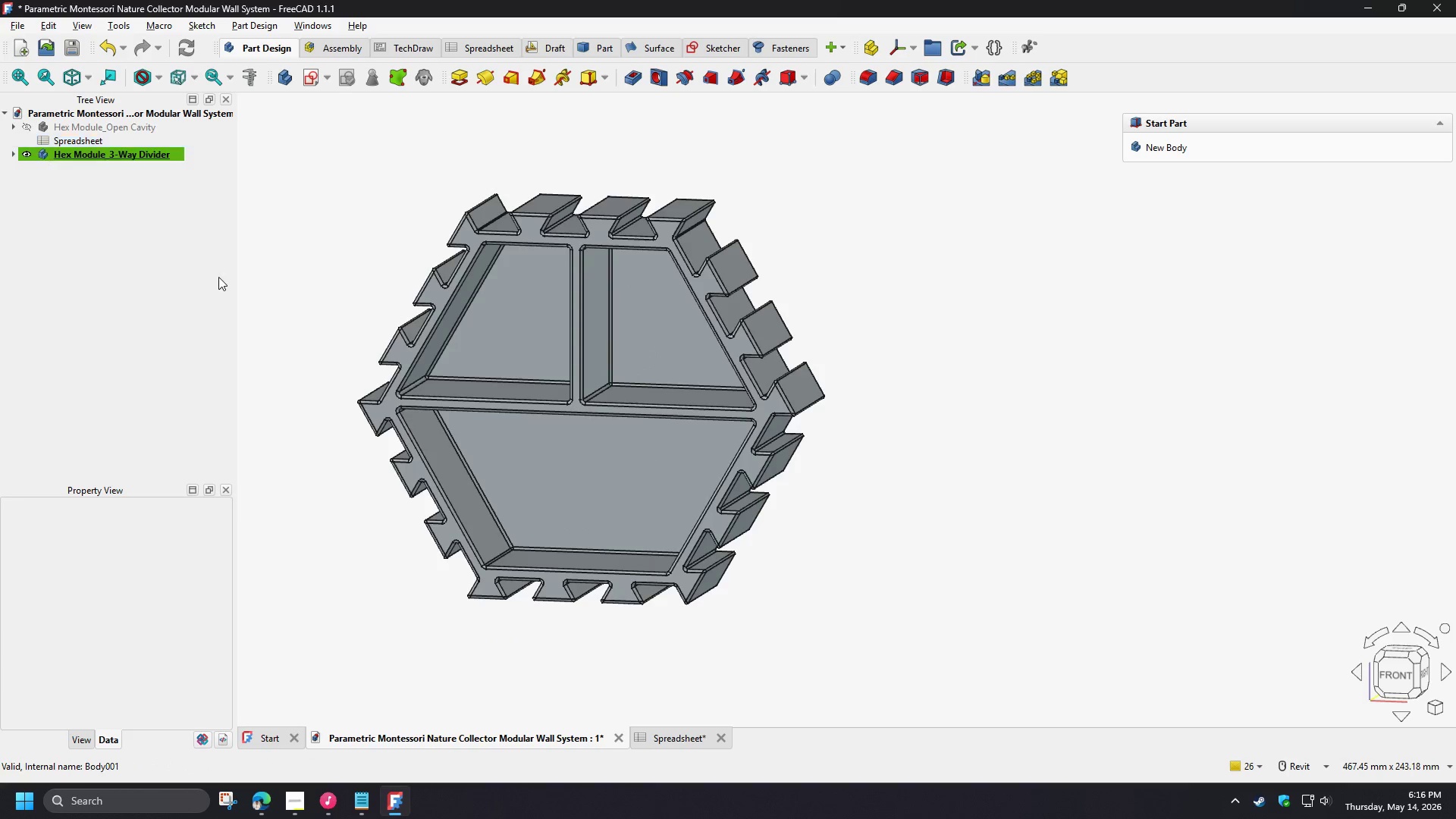 
hold_key(key=ShiftLeft, duration=1.14)
 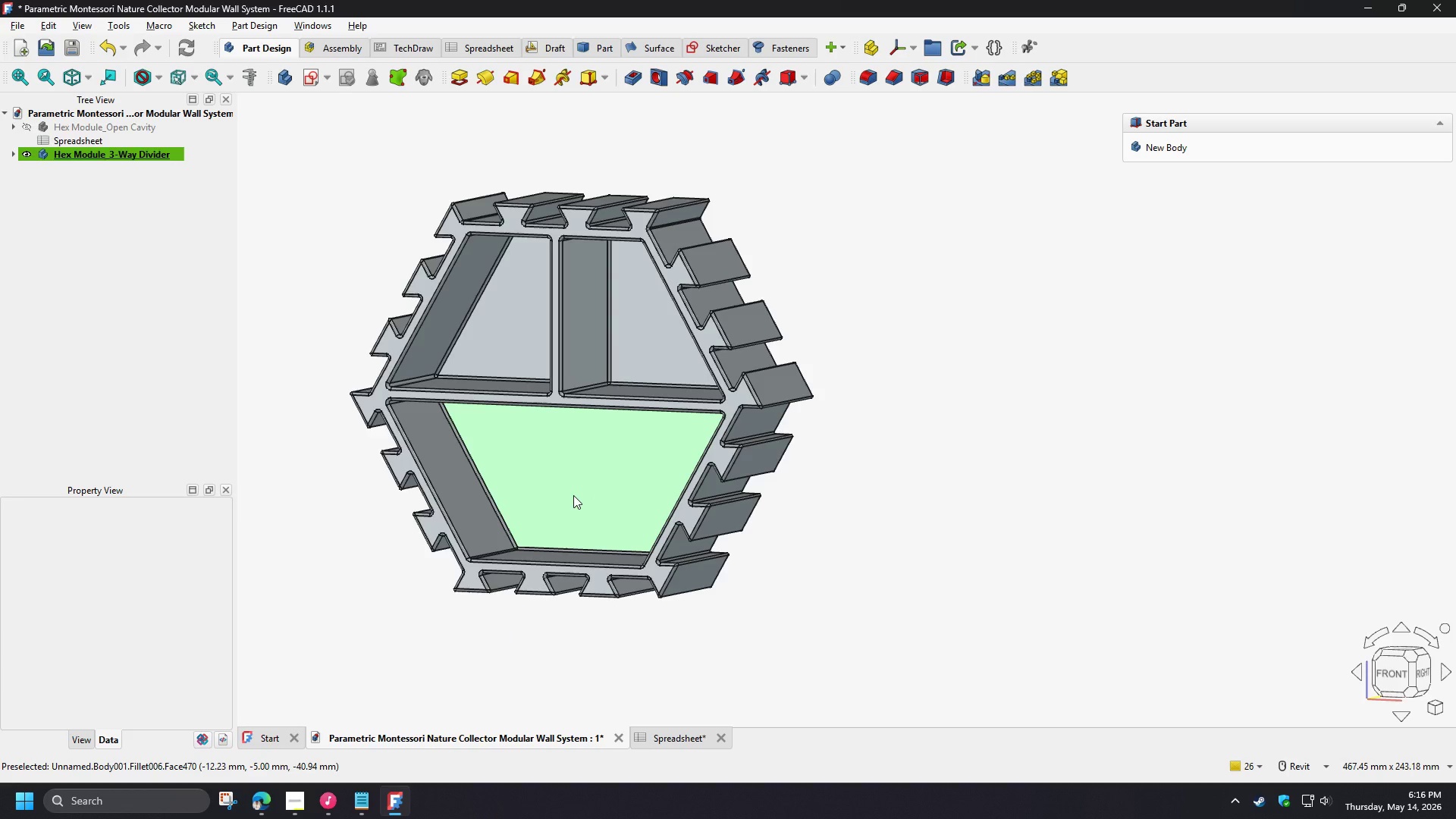 
key(Numpad0)
 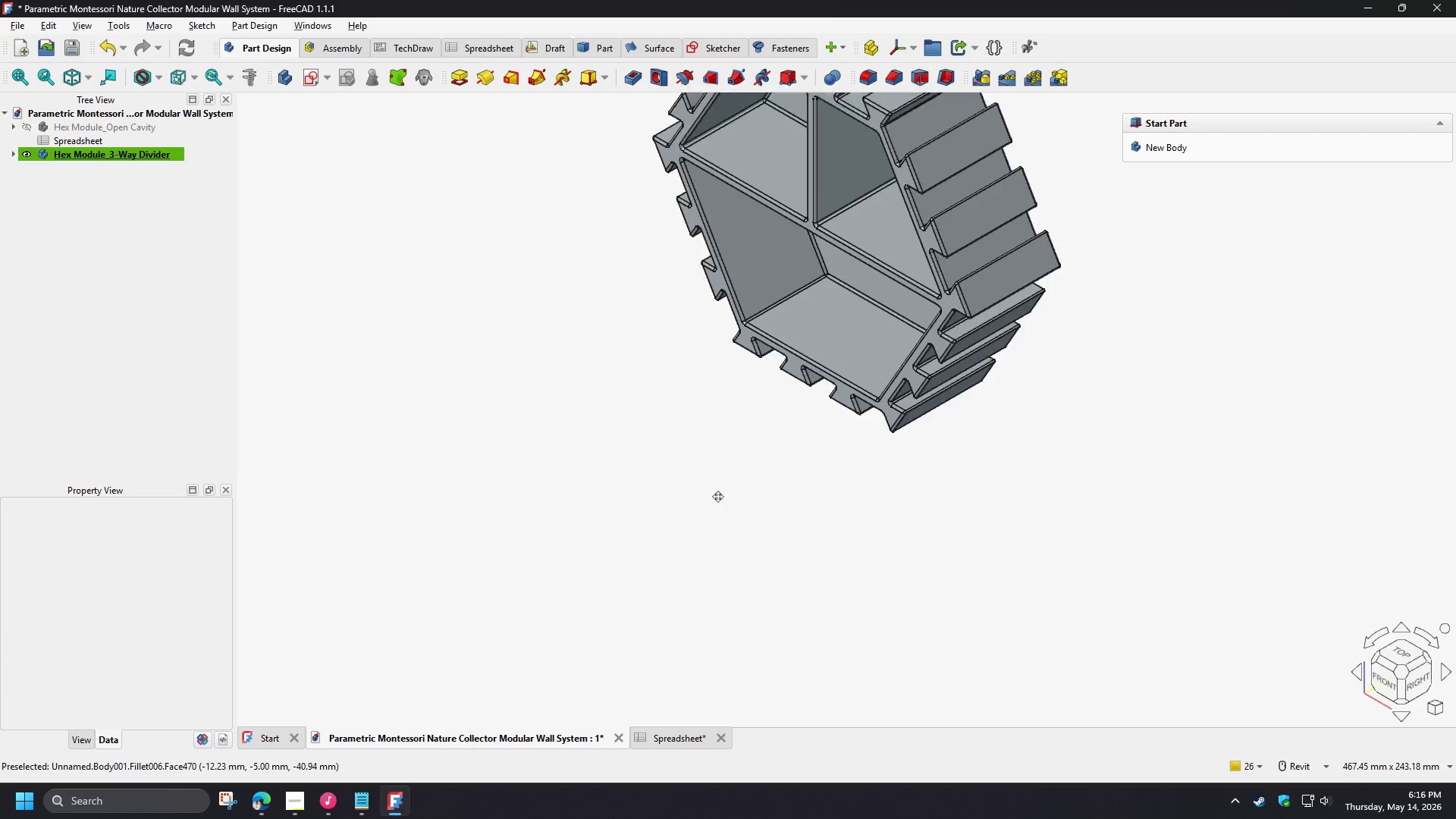 
hold_key(key=ShiftLeft, duration=1.19)
 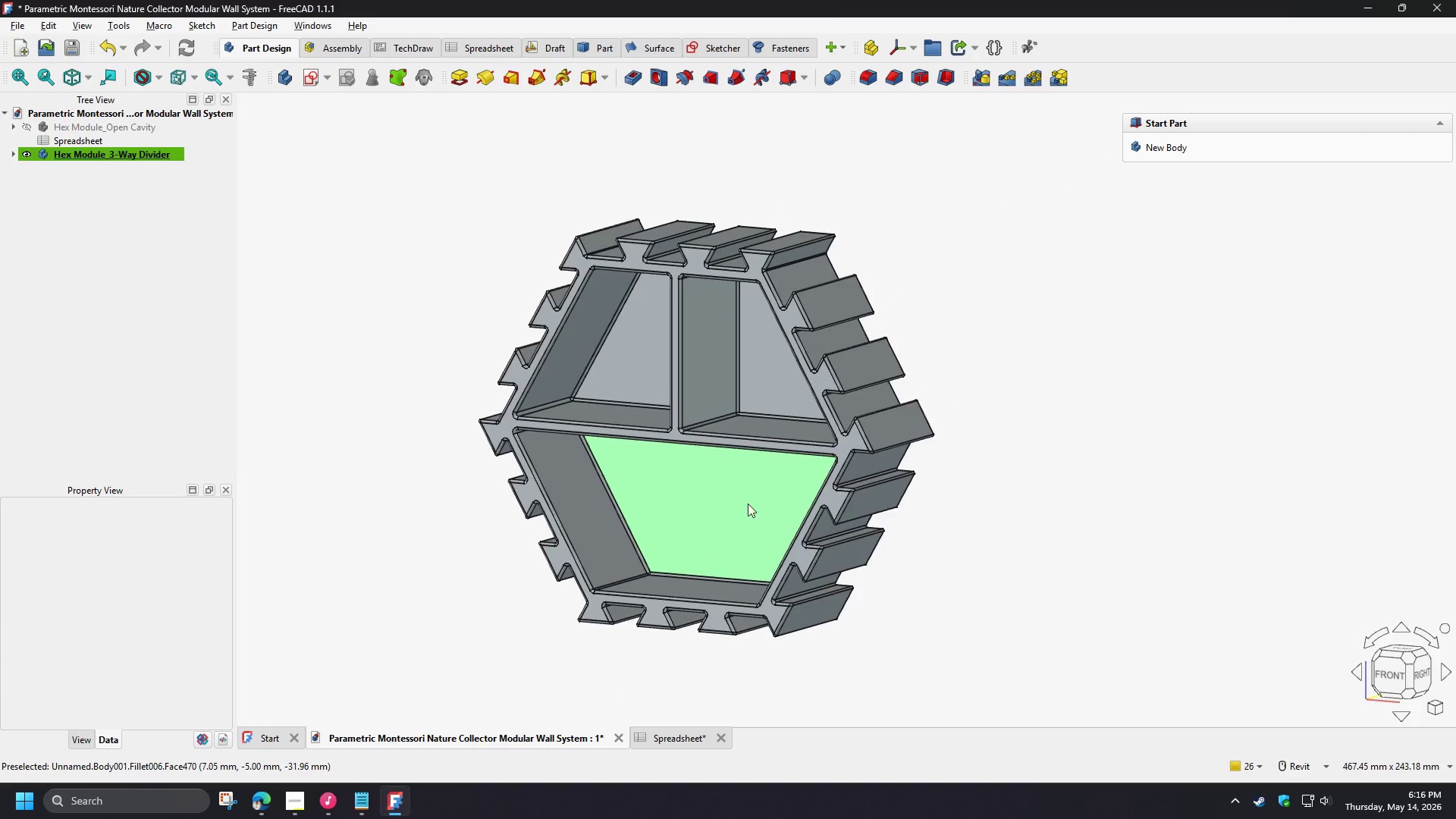 
scroll: coordinate [733, 497], scroll_direction: up, amount: 1.0
 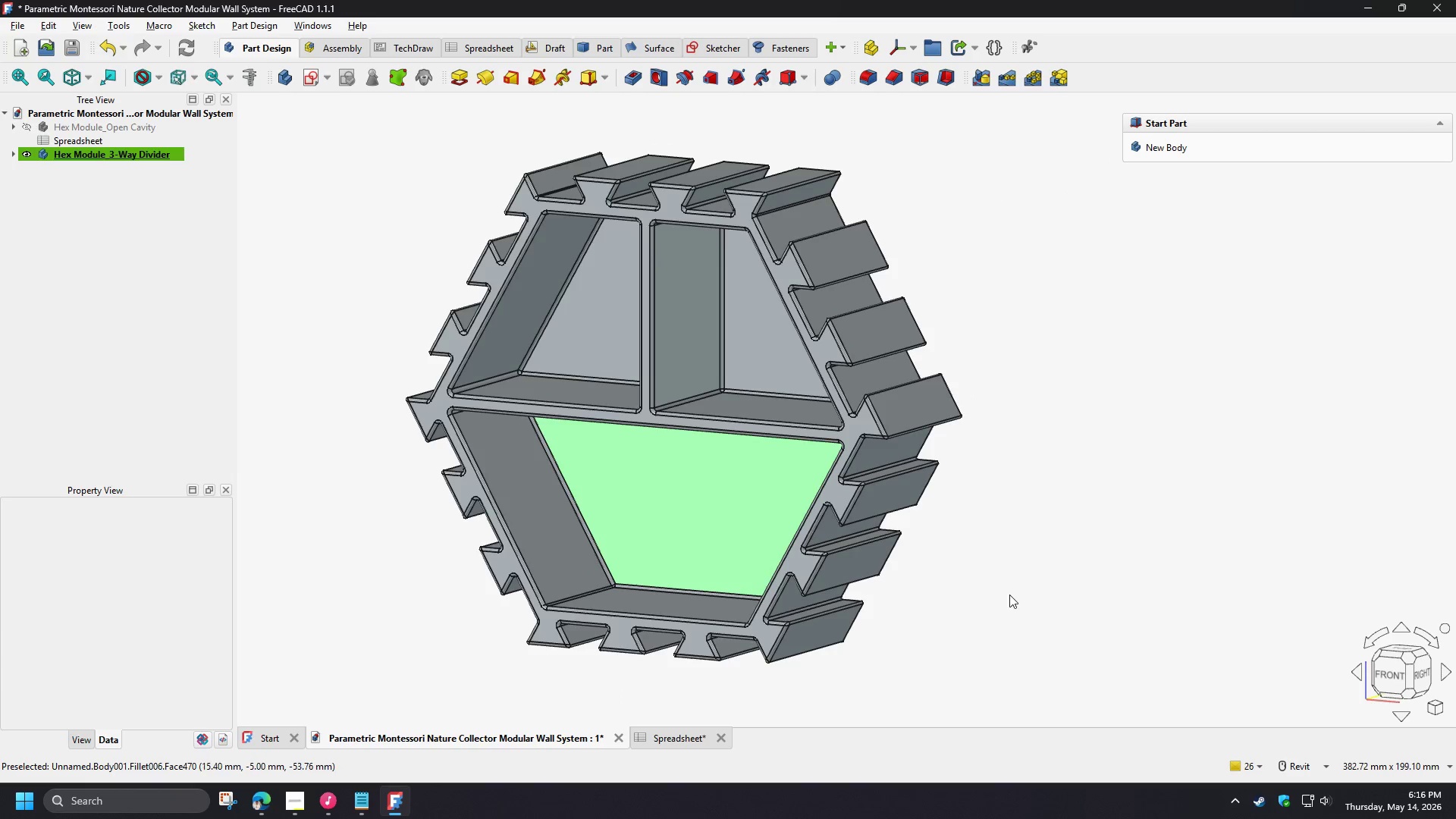 
left_click([1009, 591])